 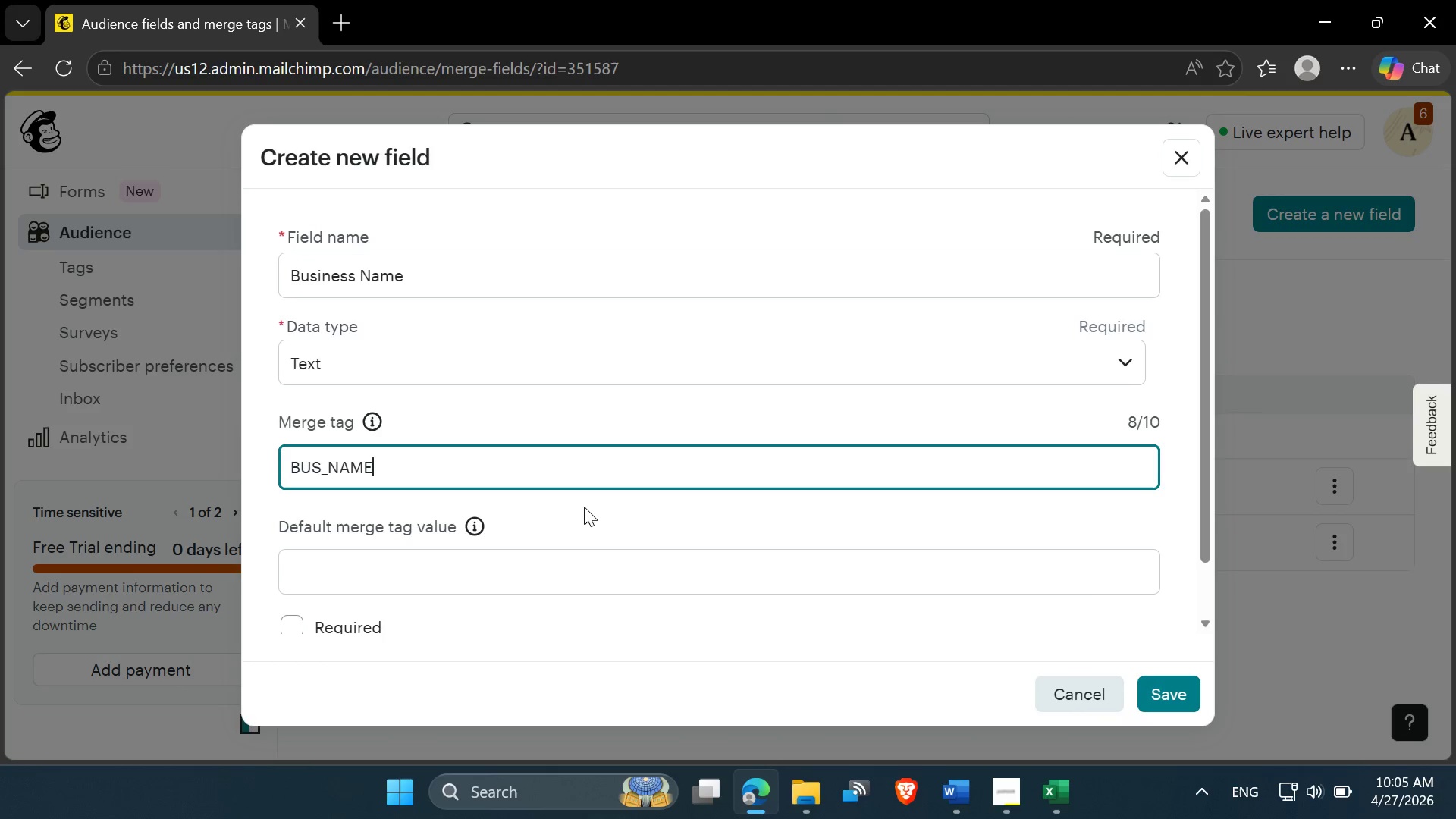 
left_click([1175, 691])
 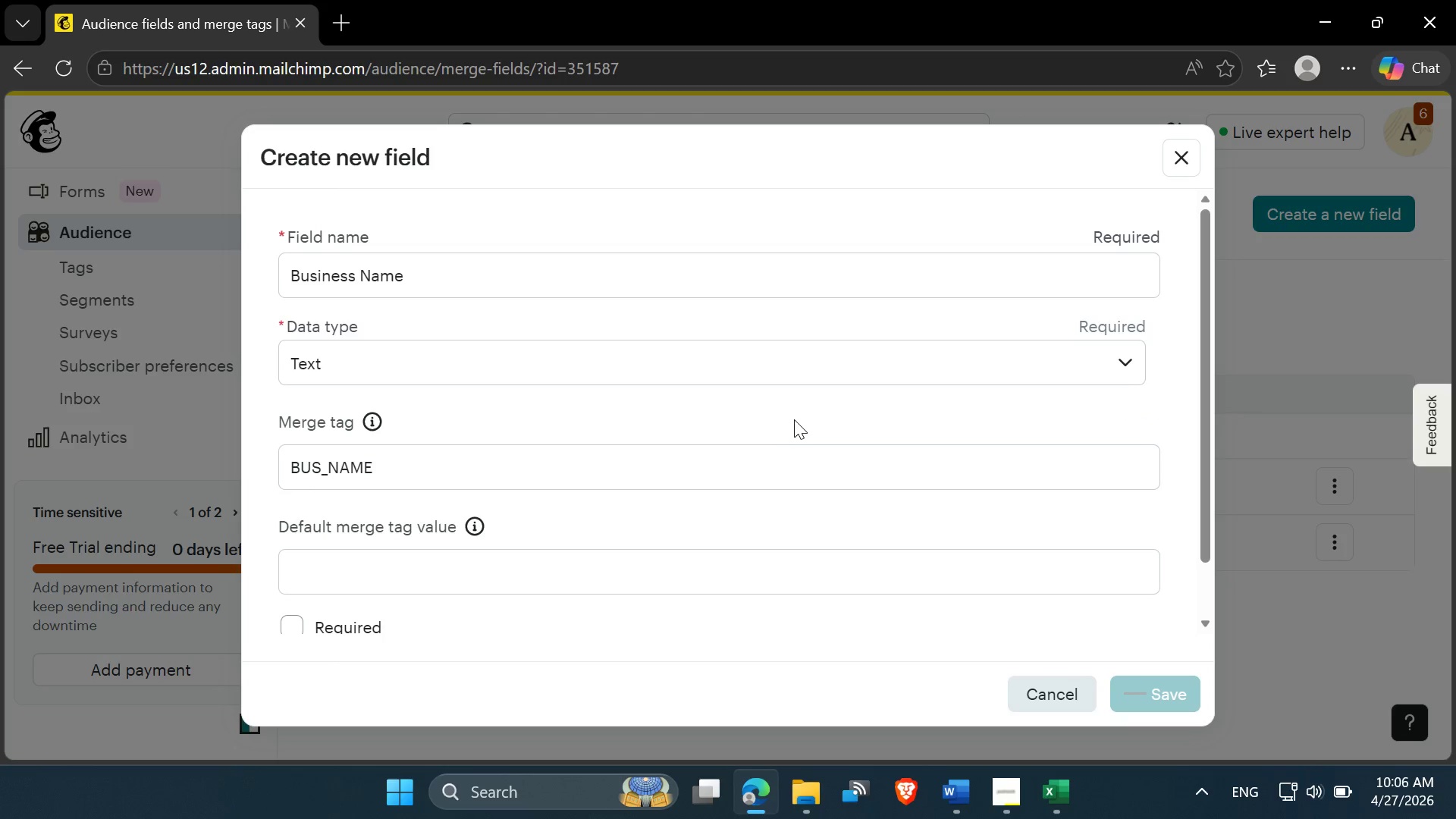 
wait(6.05)
 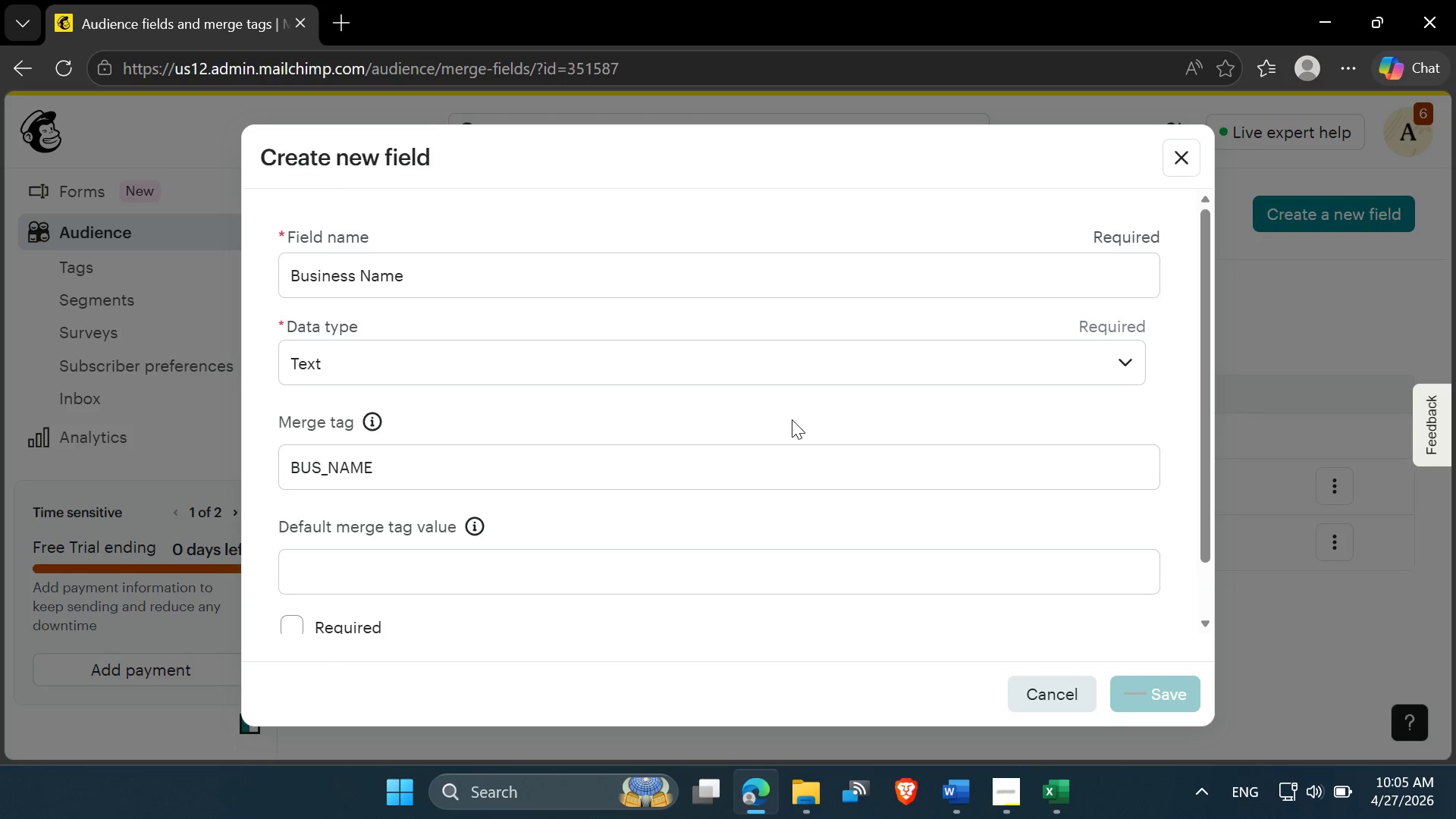 
left_click([1303, 212])
 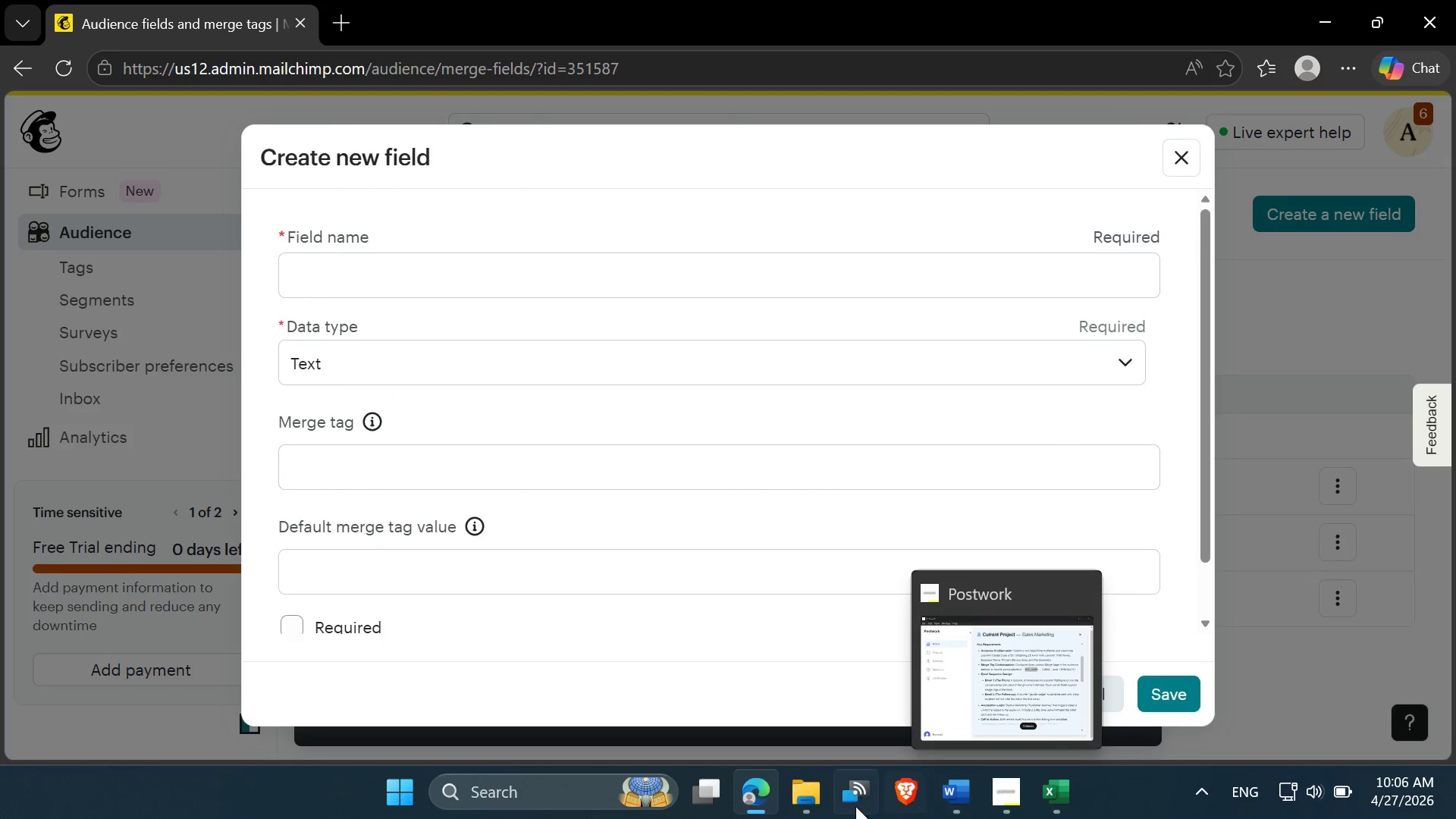 
left_click([1059, 796])
 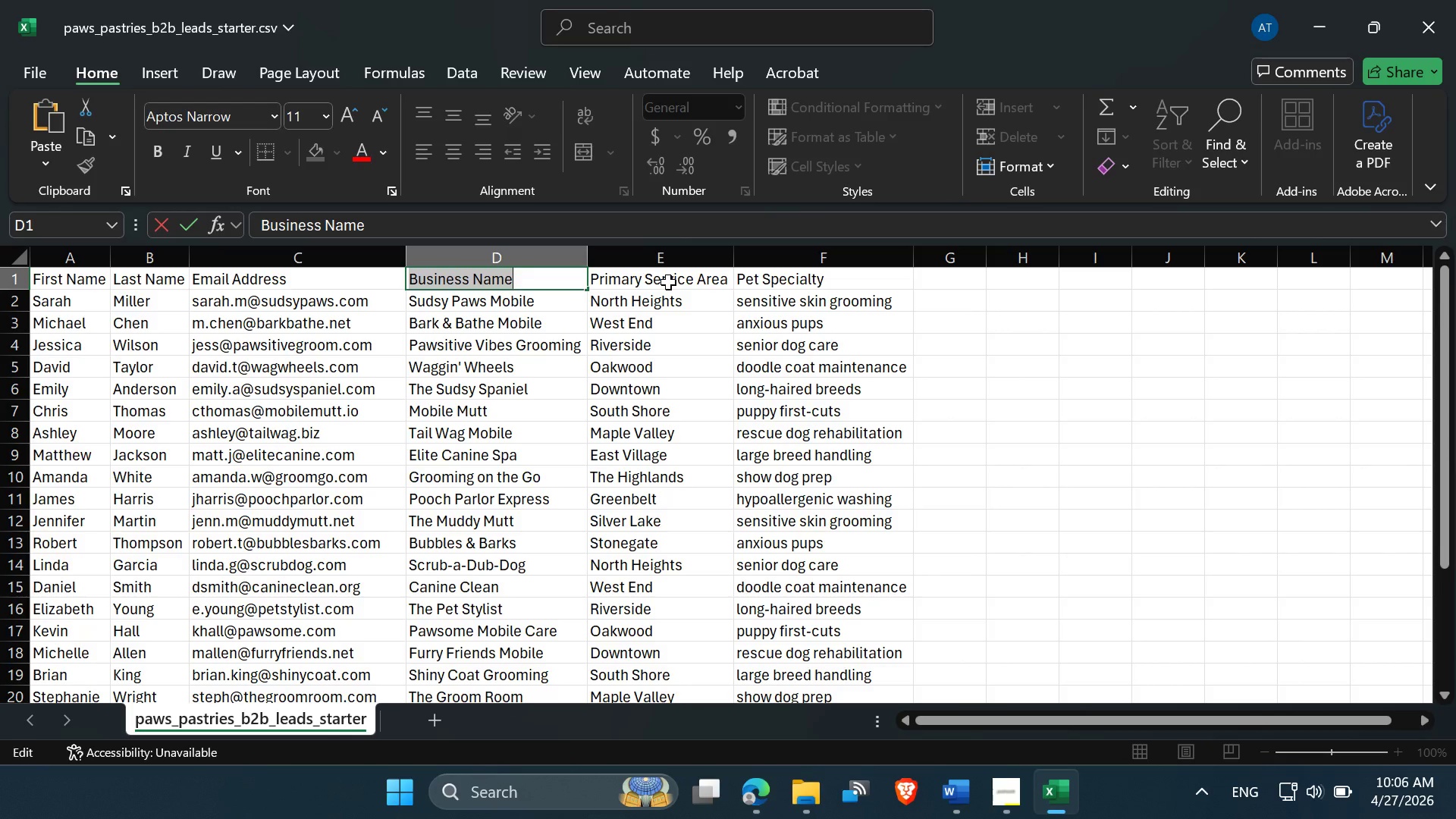 
double_click([668, 282])
 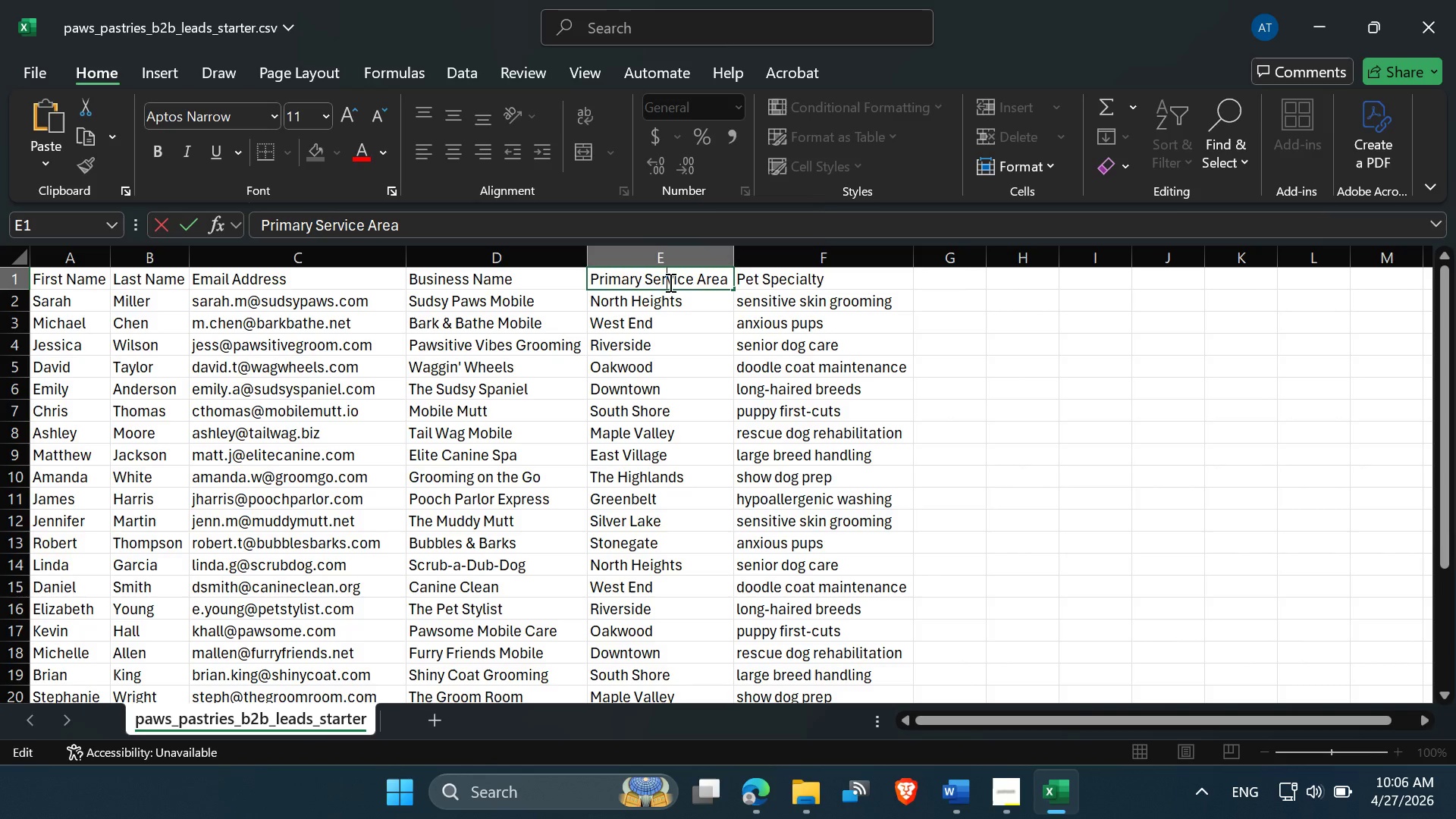 
triple_click([669, 282])
 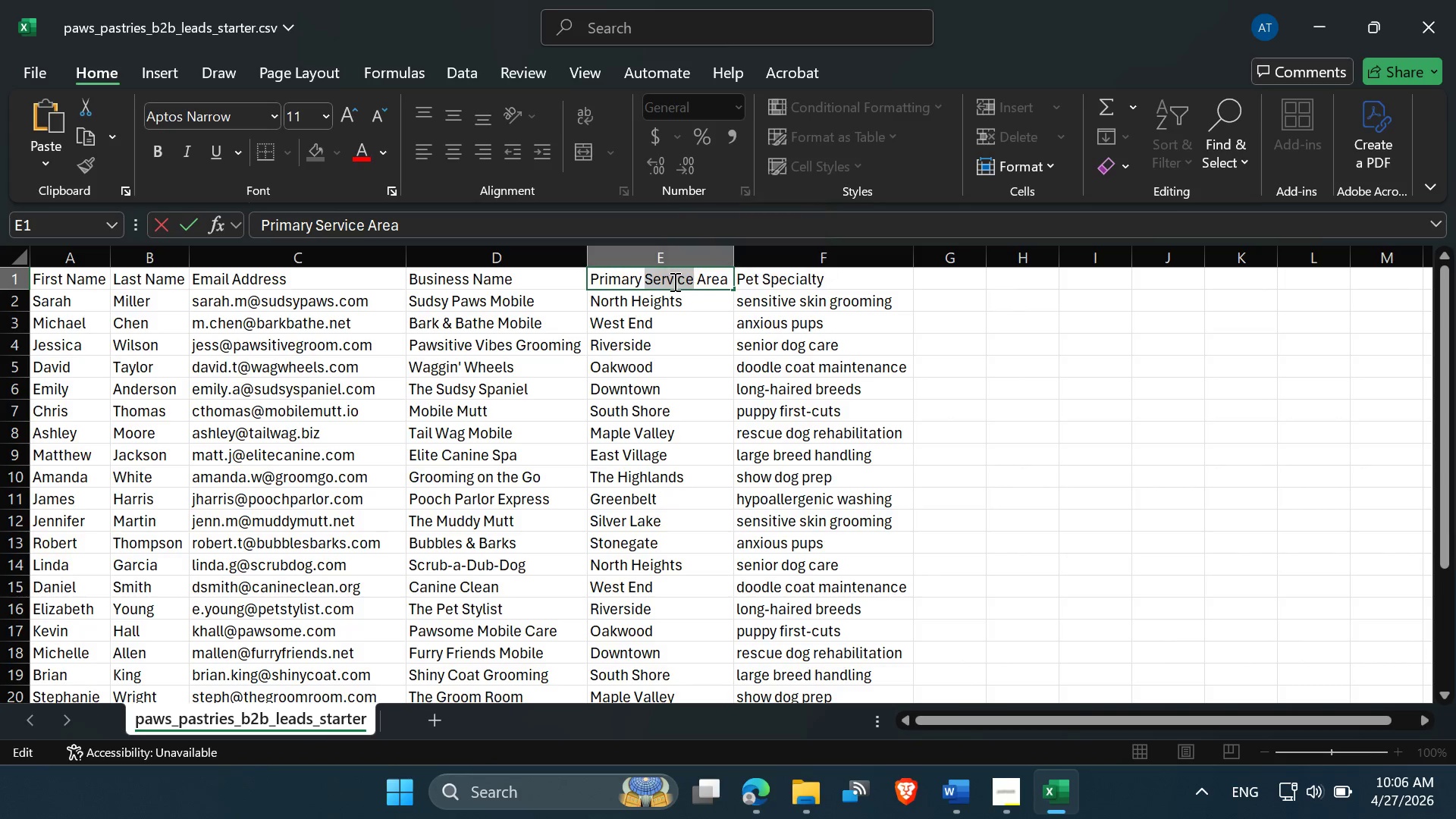 
triple_click([673, 281])
 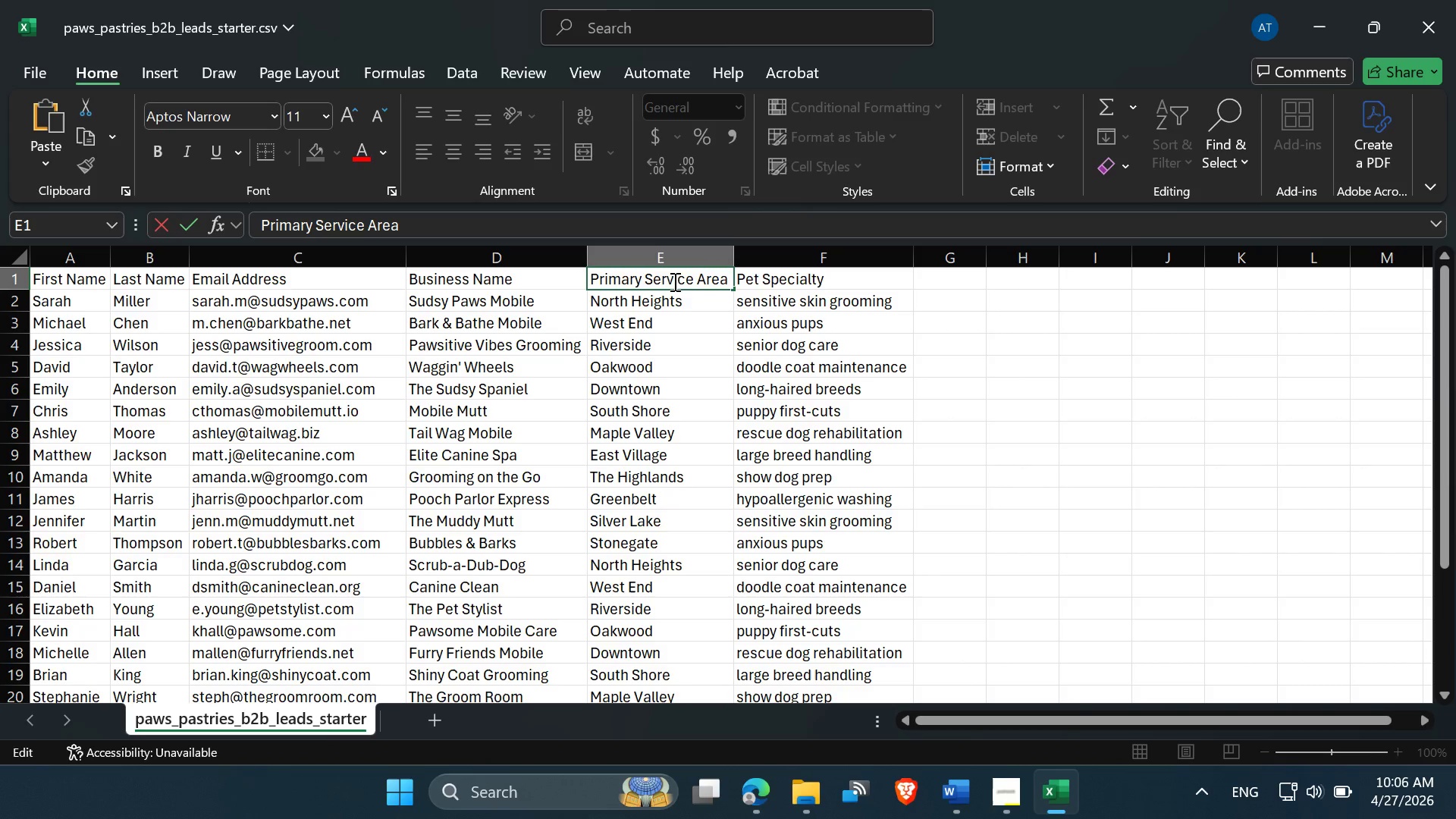 
triple_click([673, 281])
 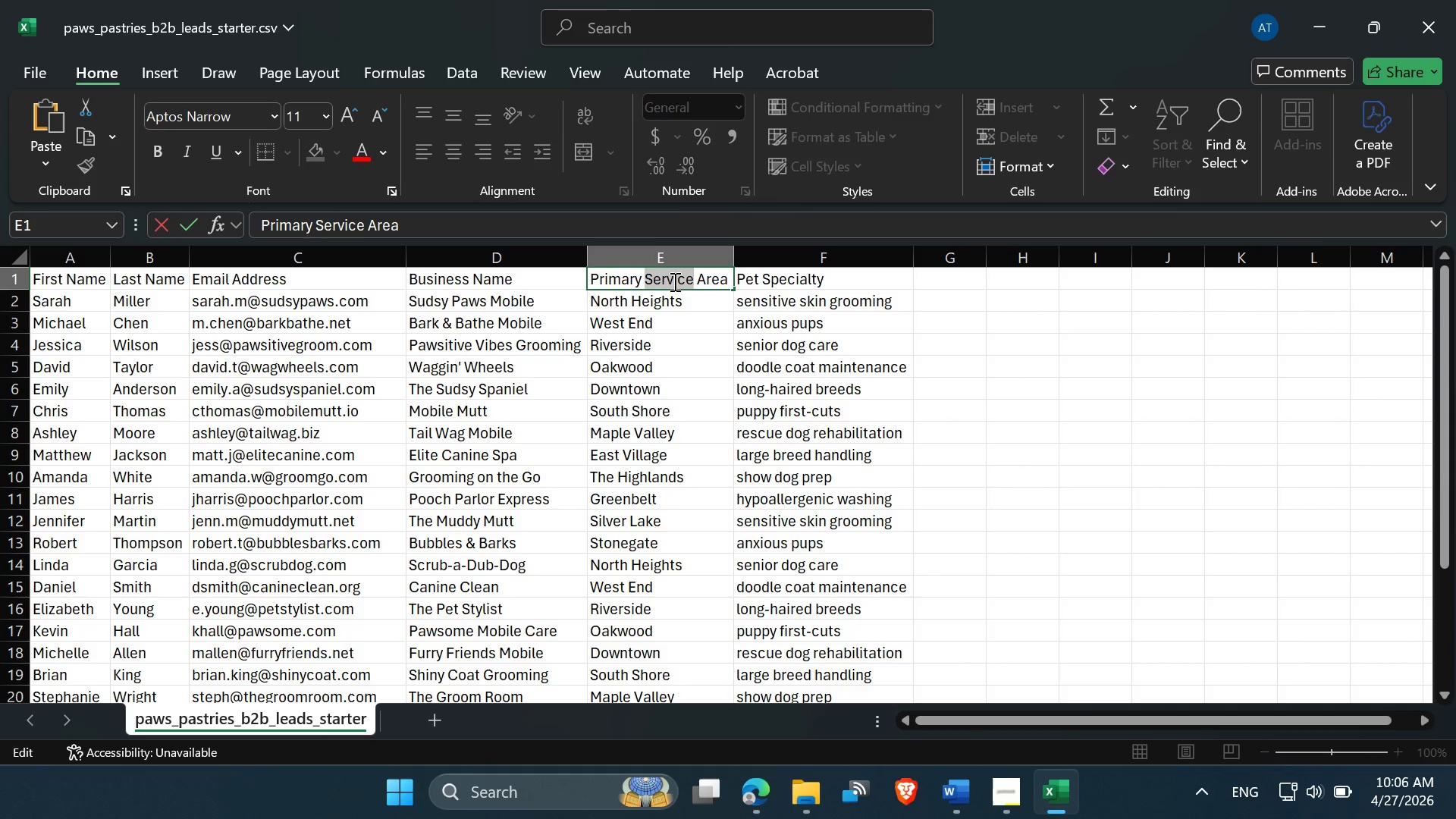 
triple_click([673, 281])
 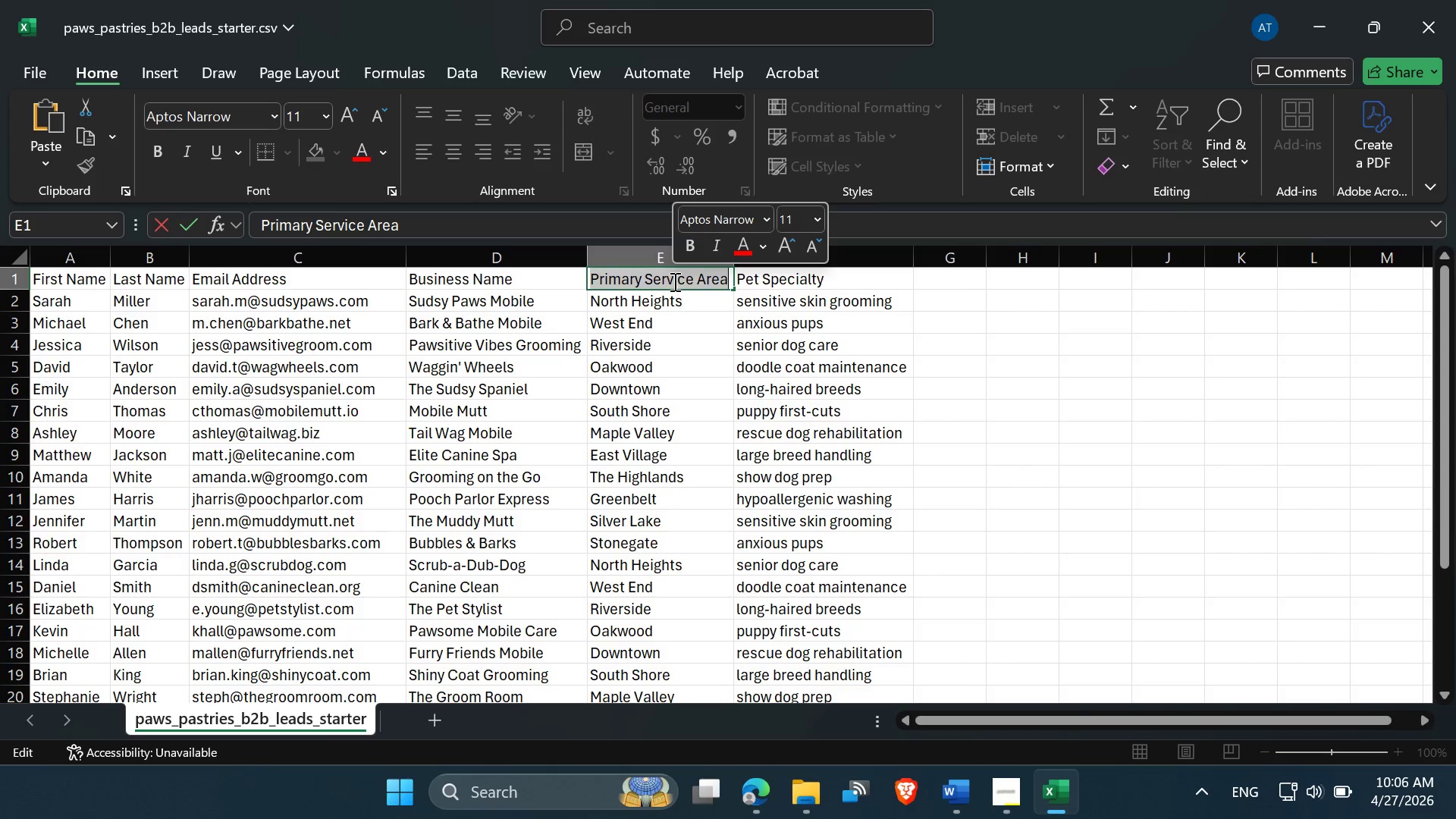 
triple_click([674, 281])
 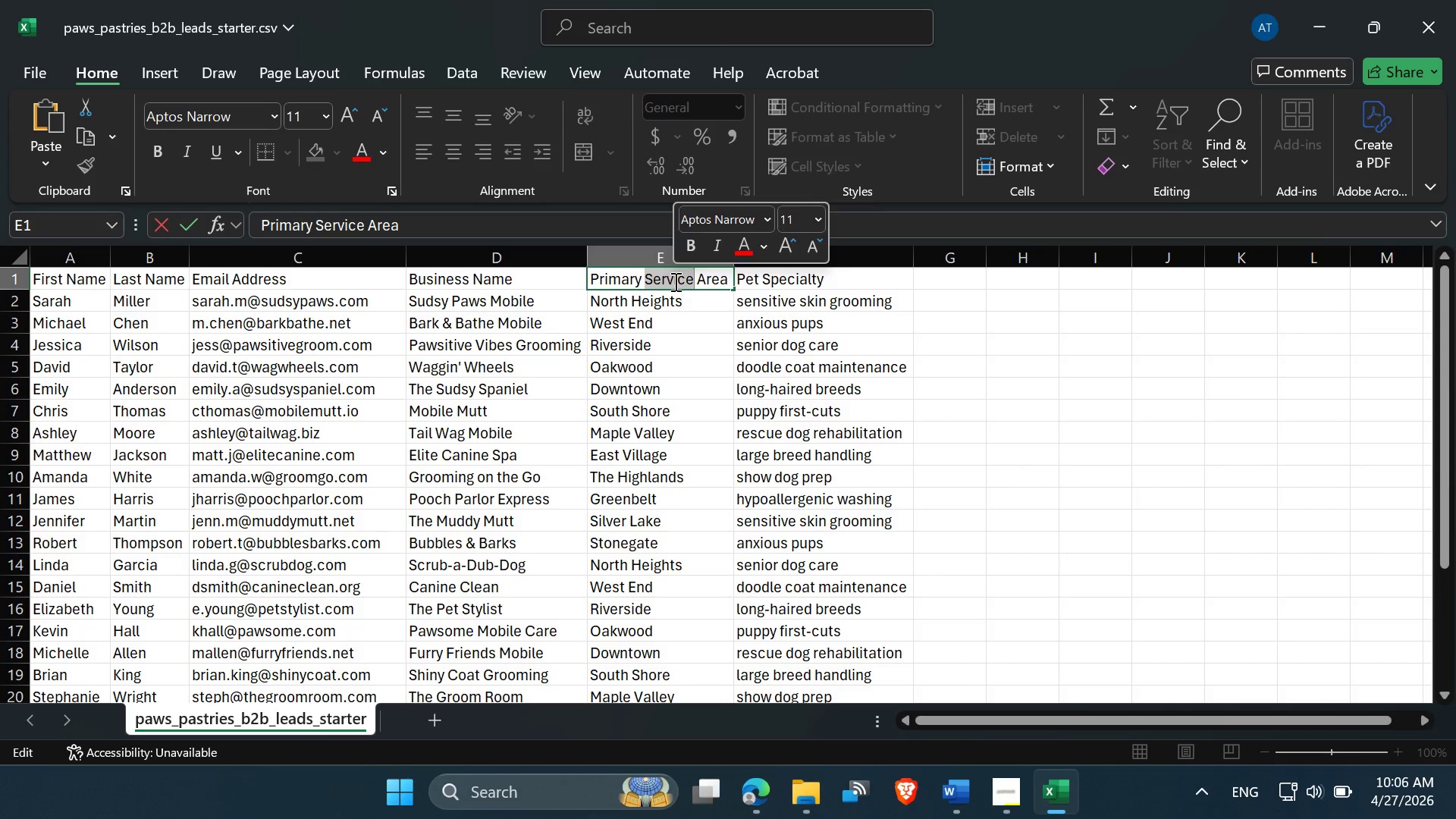 
triple_click([674, 281])
 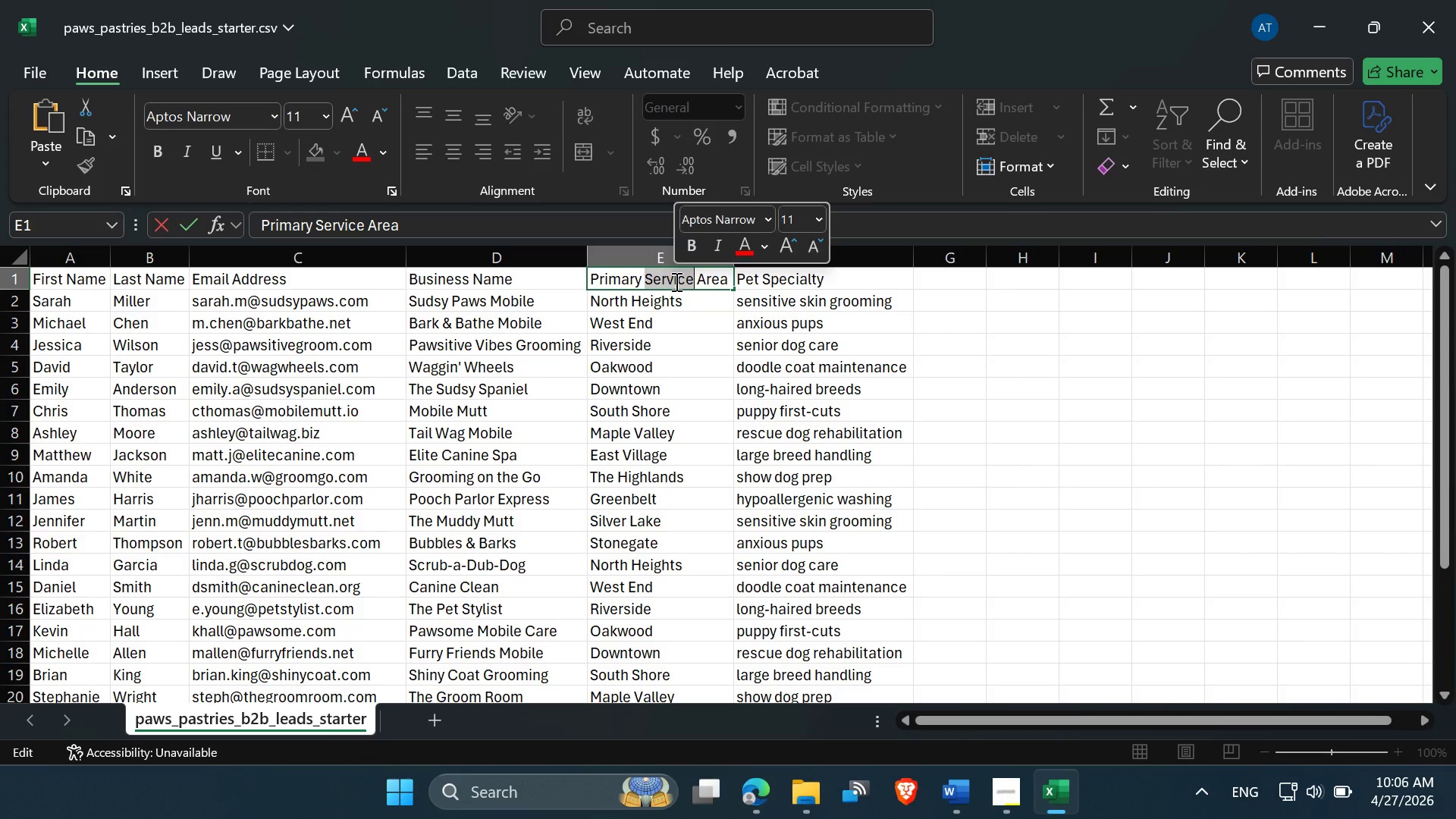 
triple_click([675, 281])
 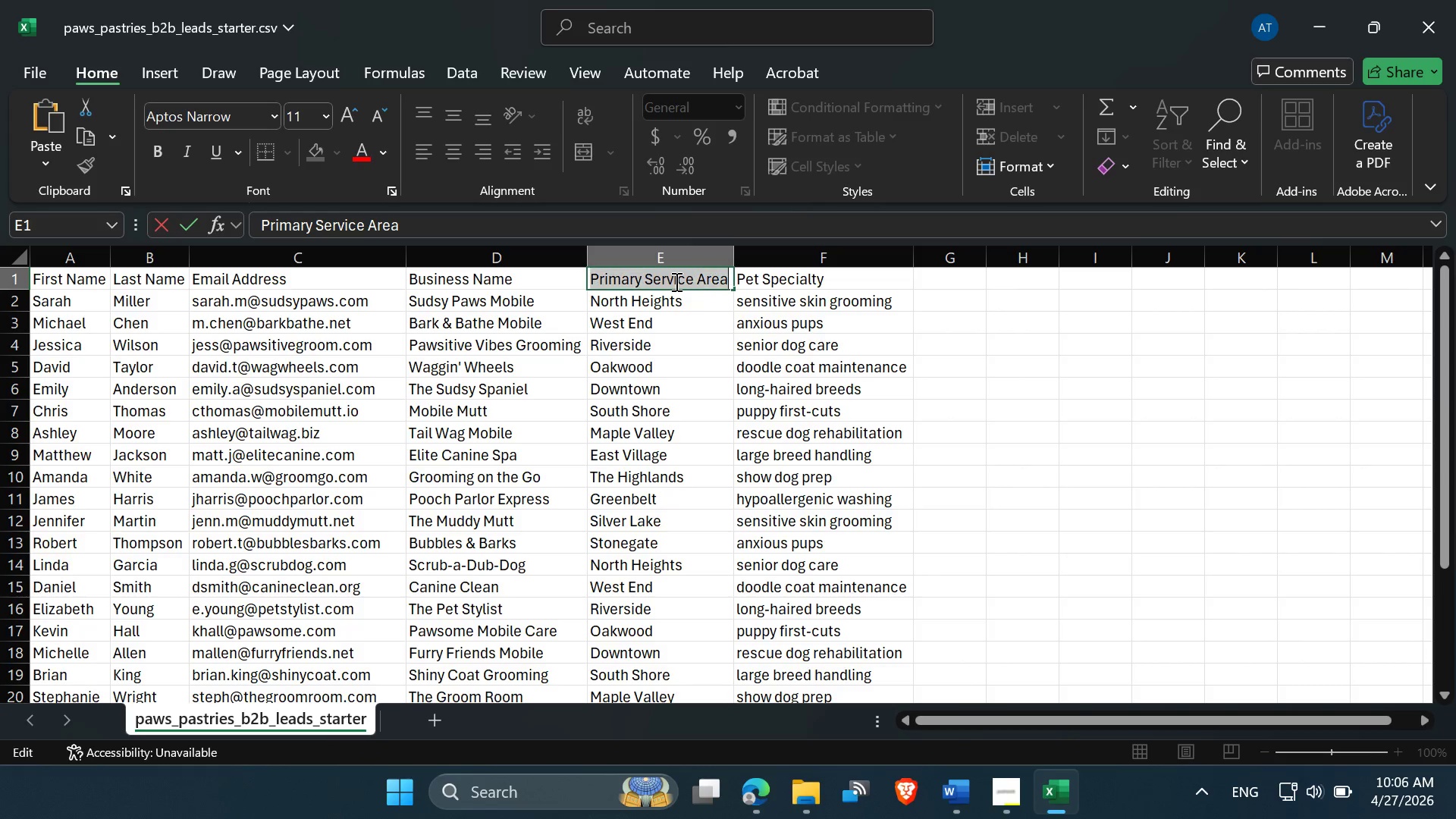 
triple_click([675, 281])
 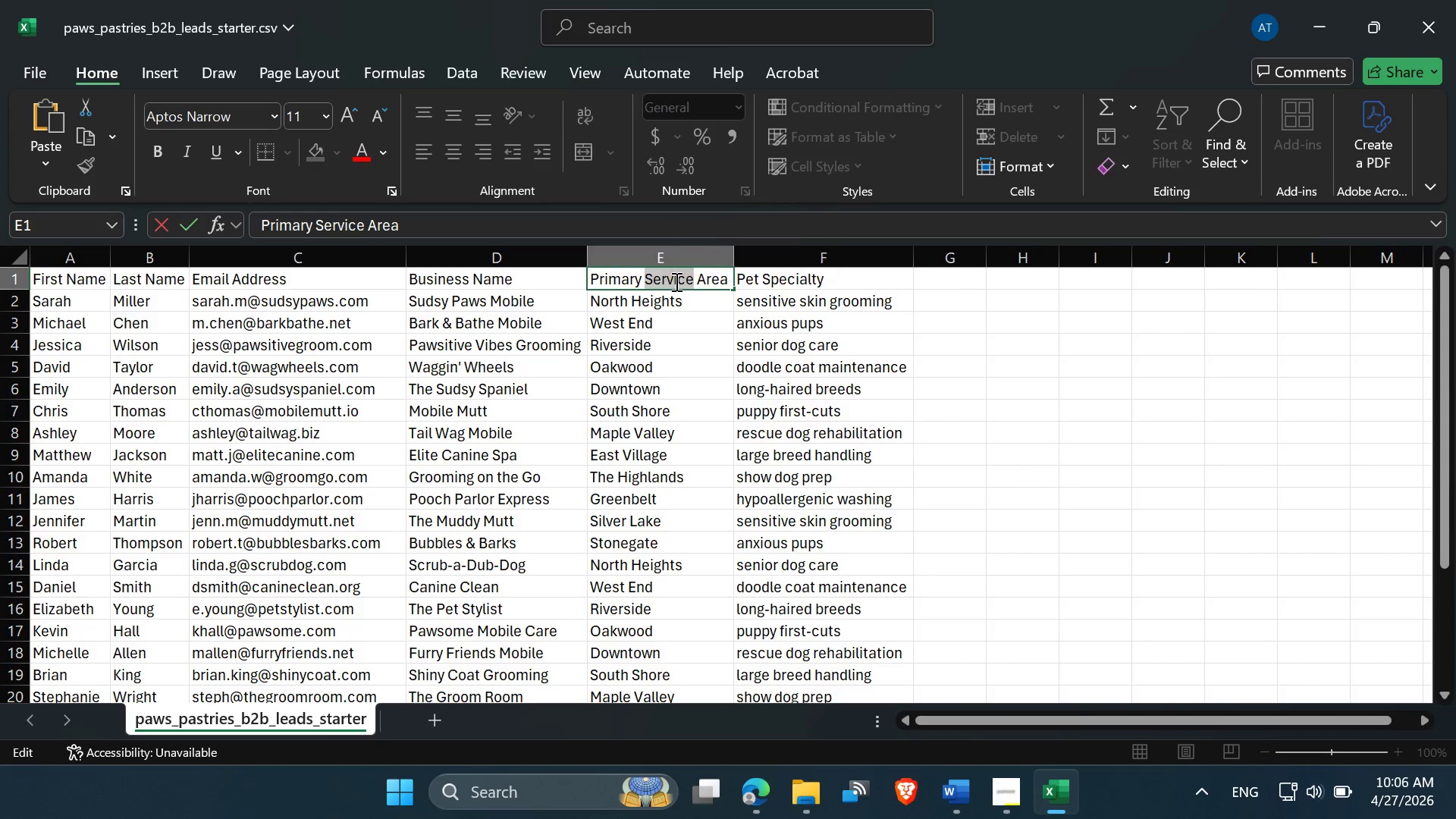 
triple_click([675, 281])
 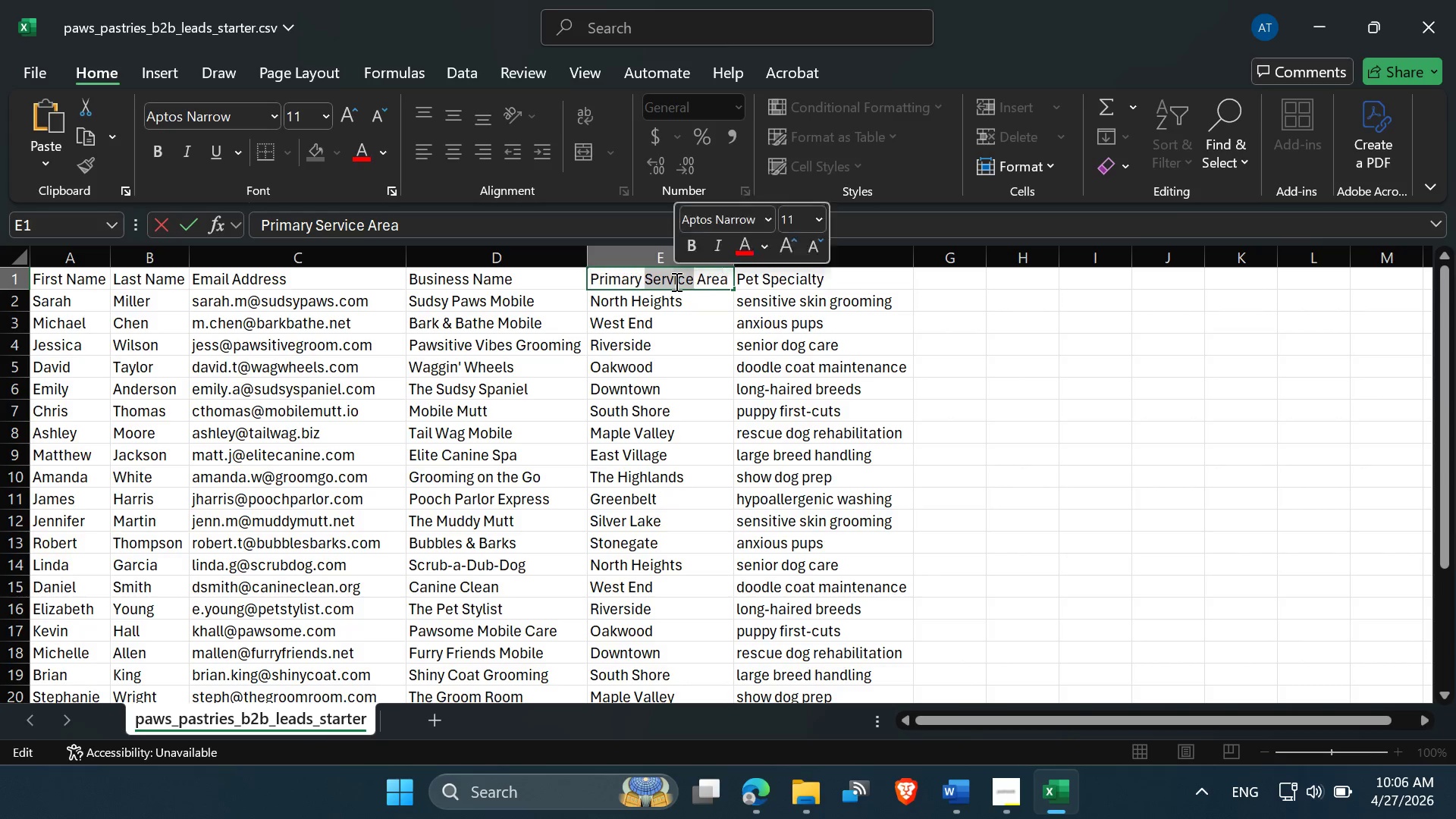 
triple_click([675, 281])
 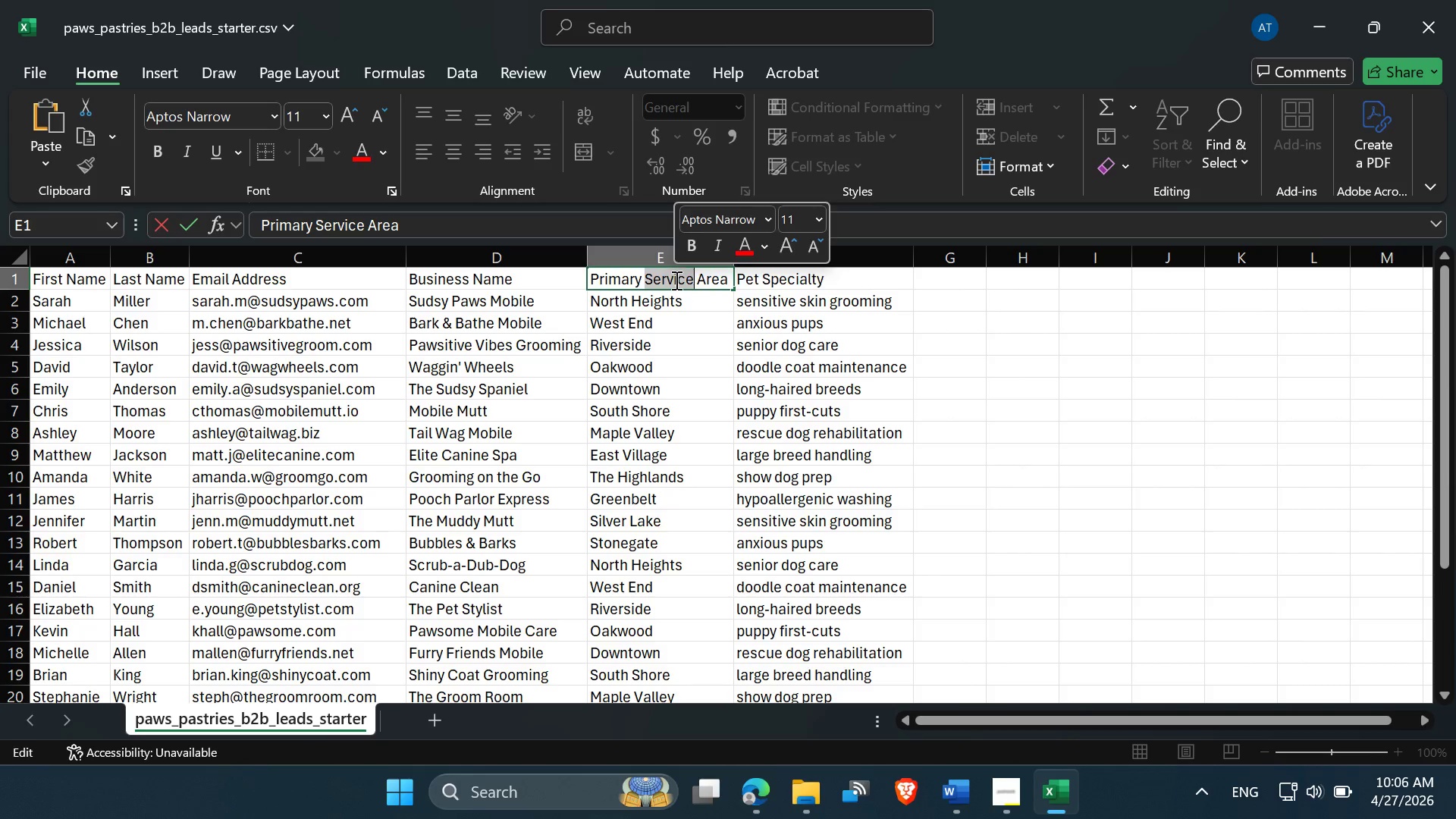 
triple_click([675, 280])
 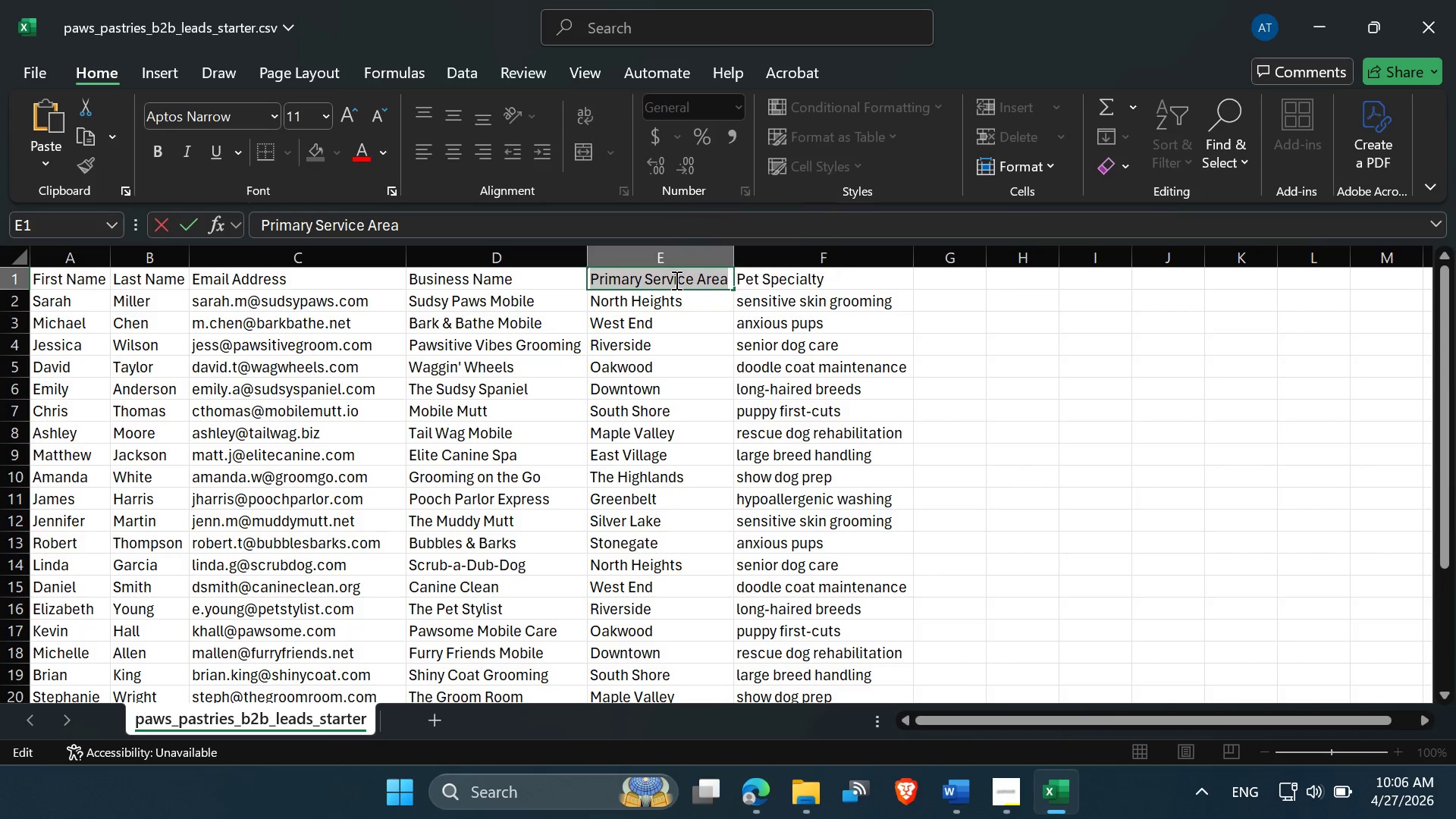 
key(Control+C)
 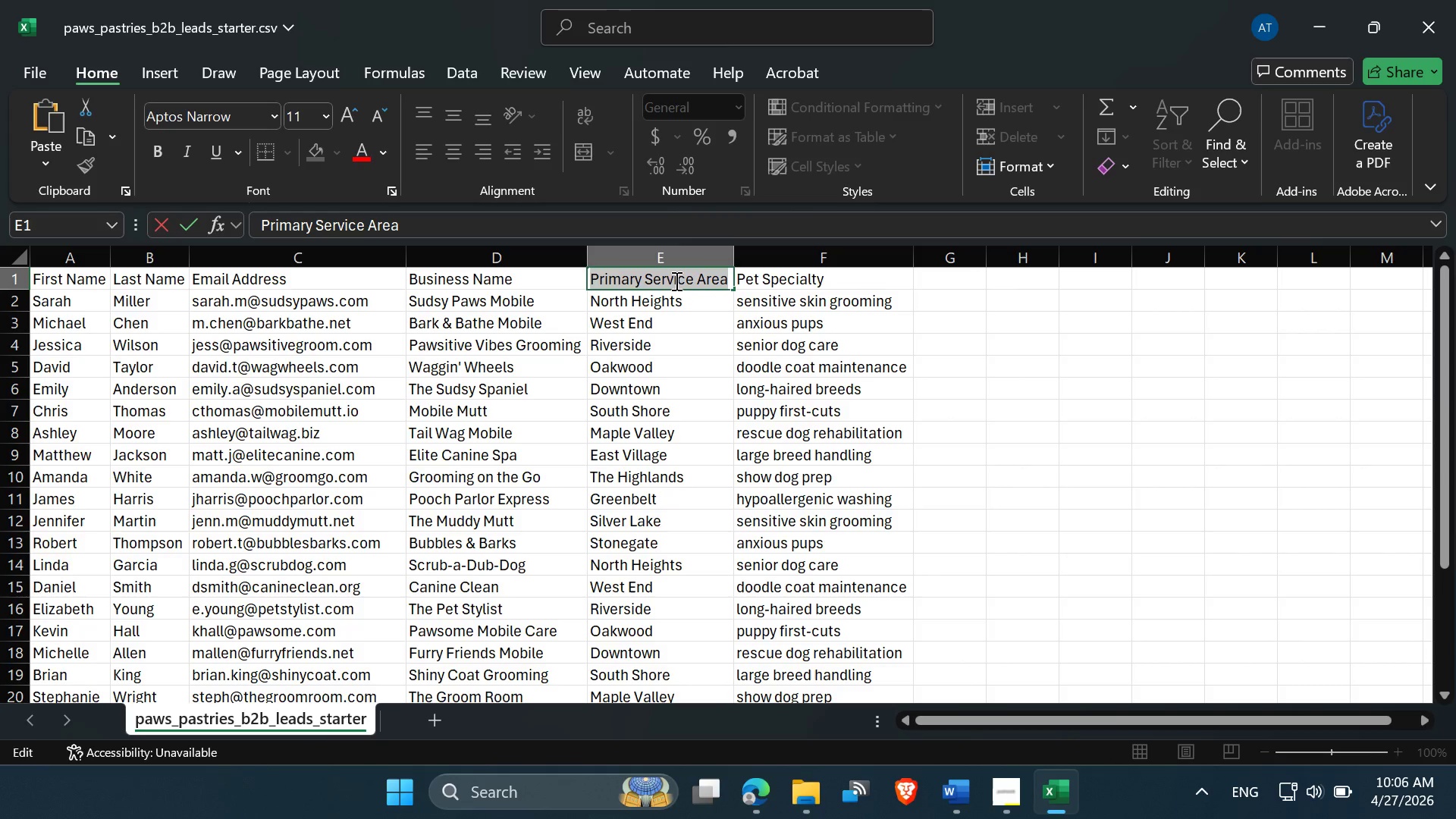 
key(Control+C)
 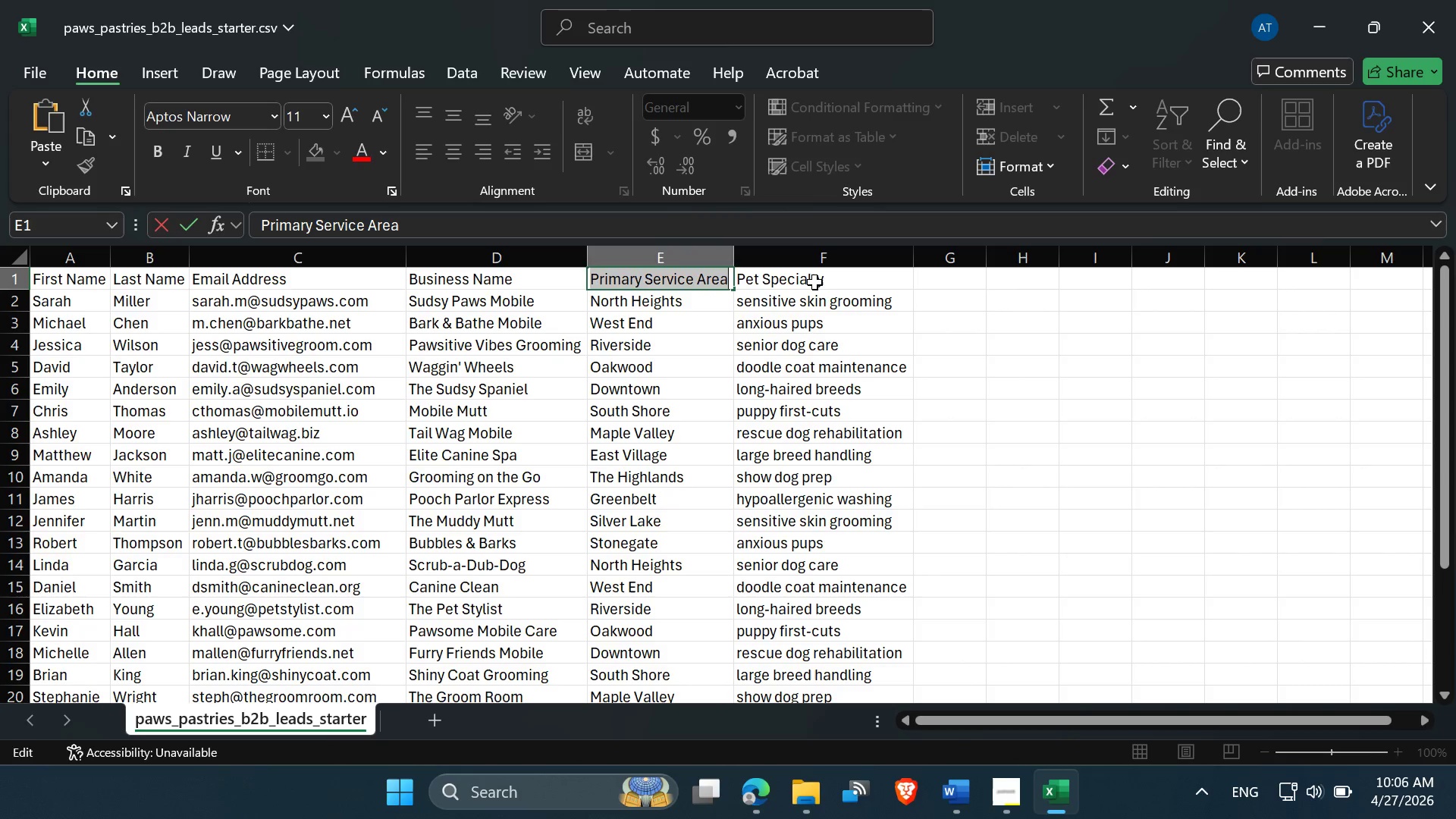 
left_click([814, 282])
 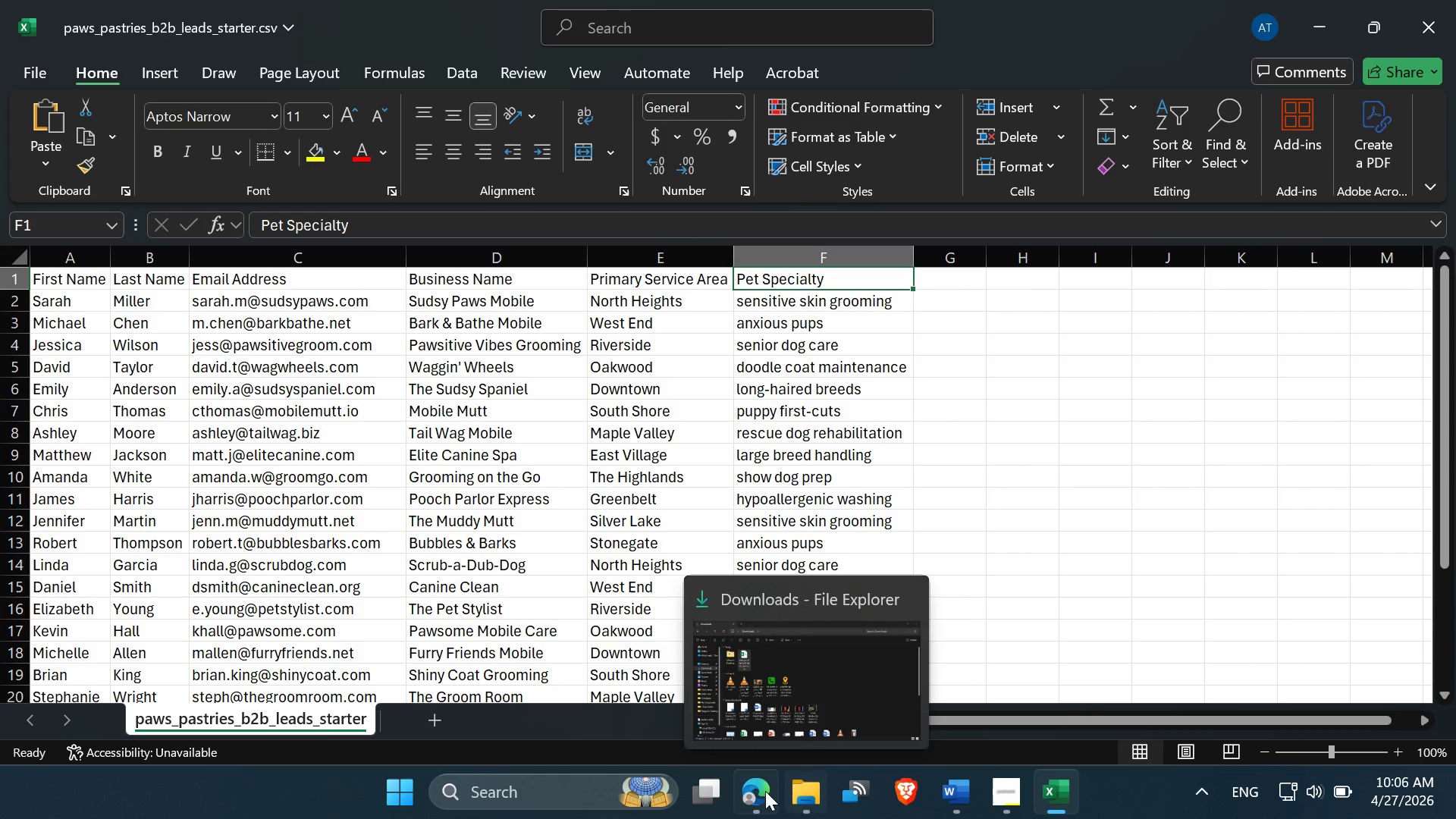 
left_click([783, 716])
 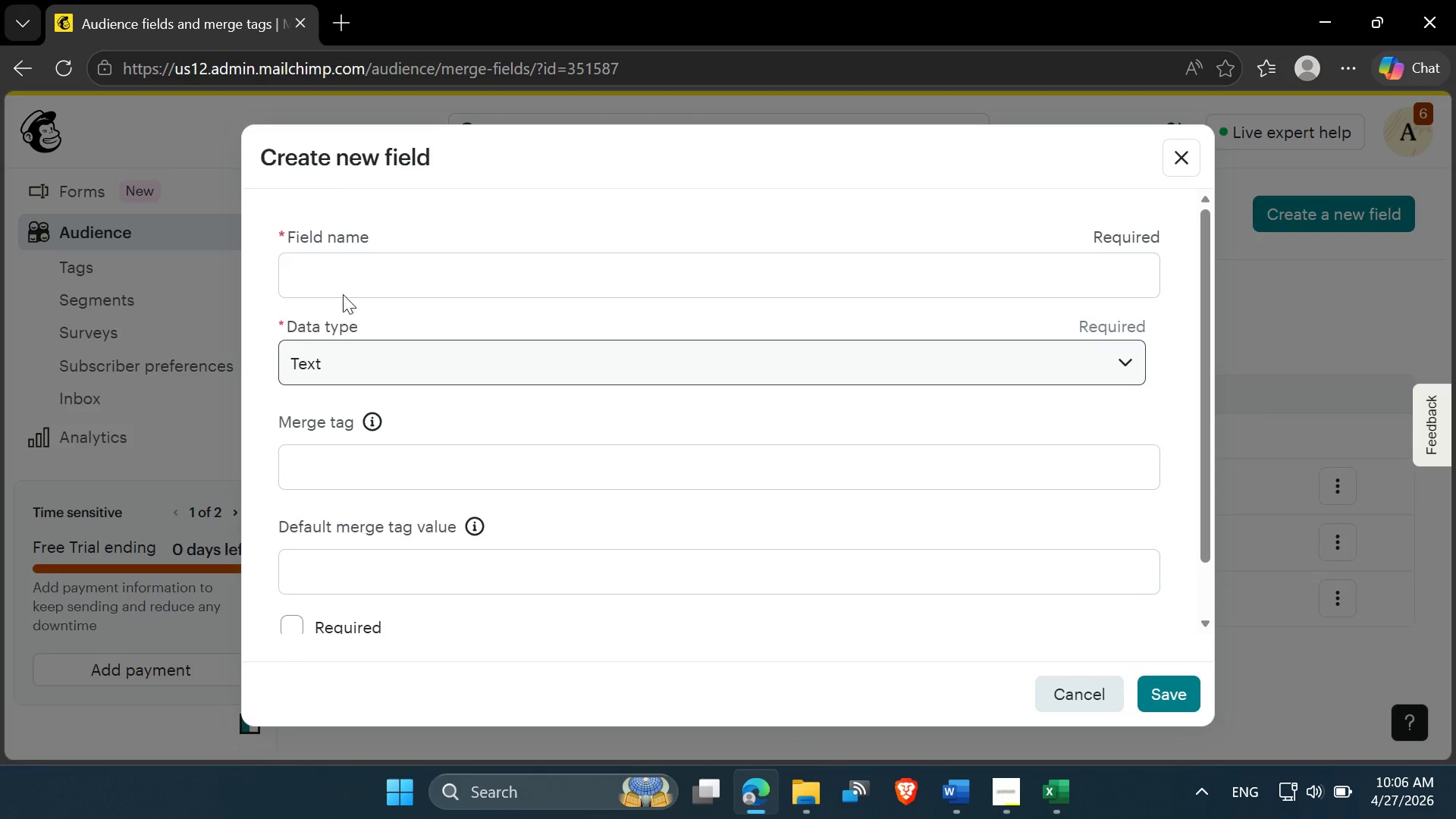 
left_click([347, 261])
 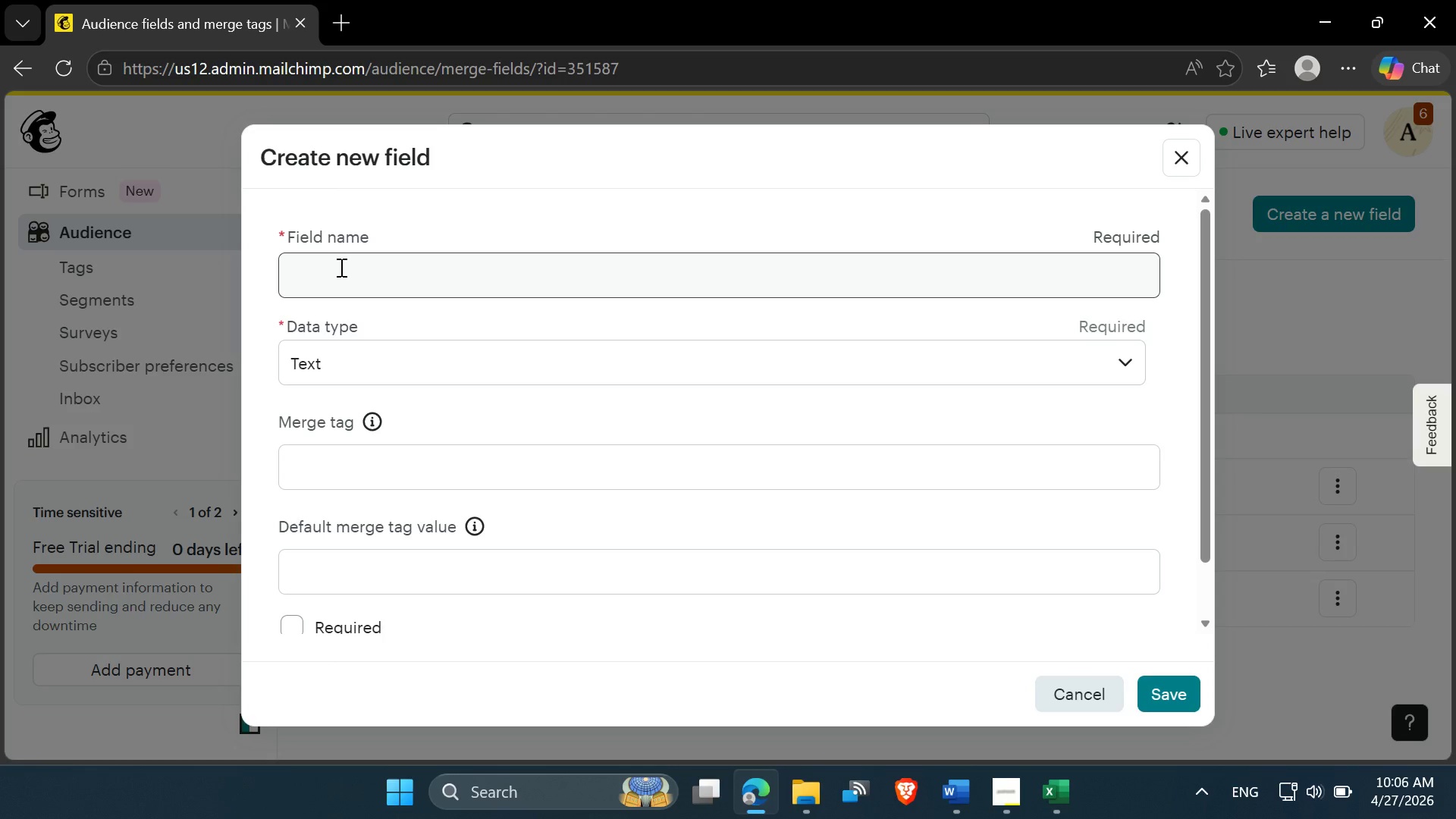 
left_click([340, 267])
 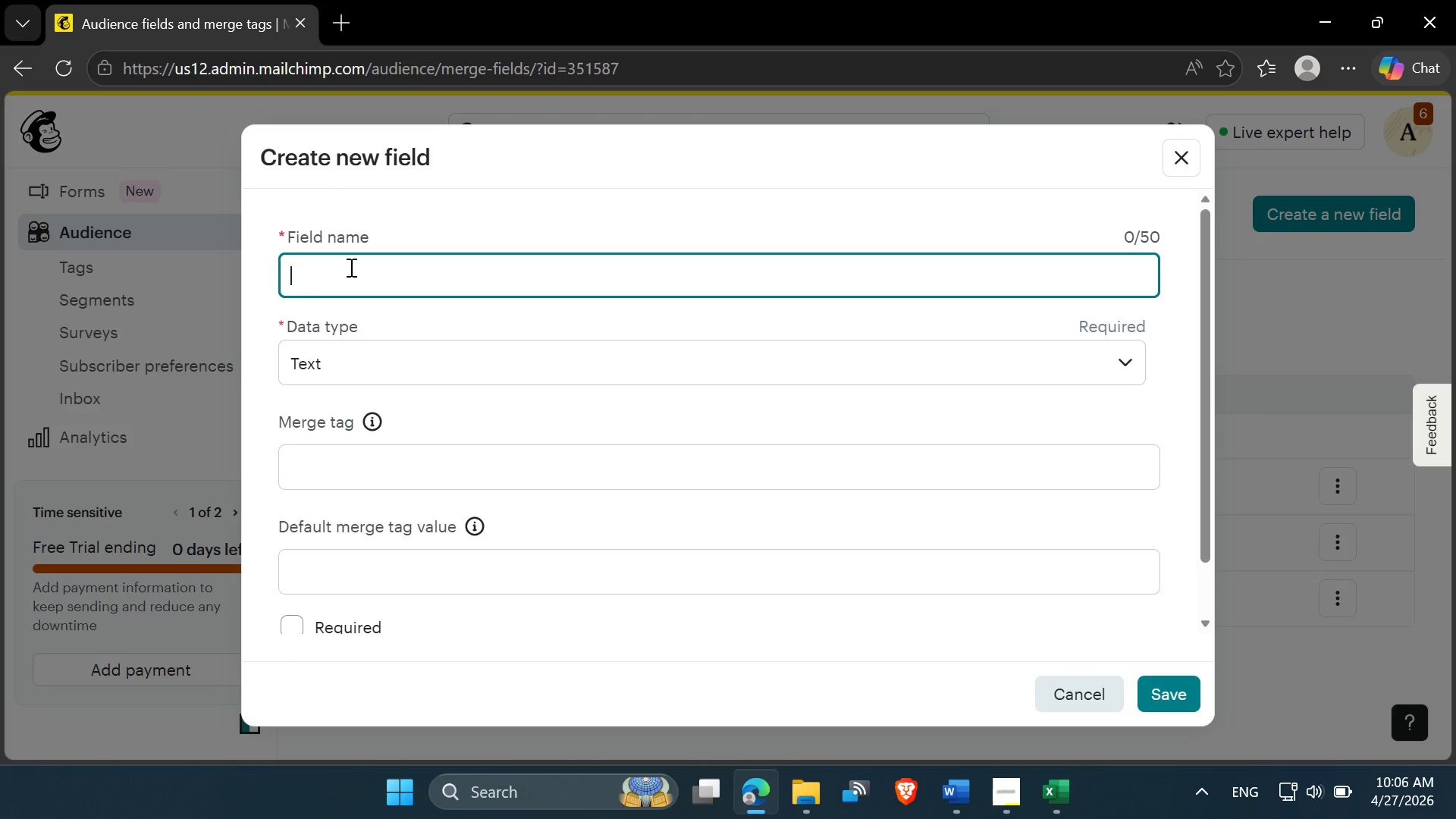 
key(Control+V)
 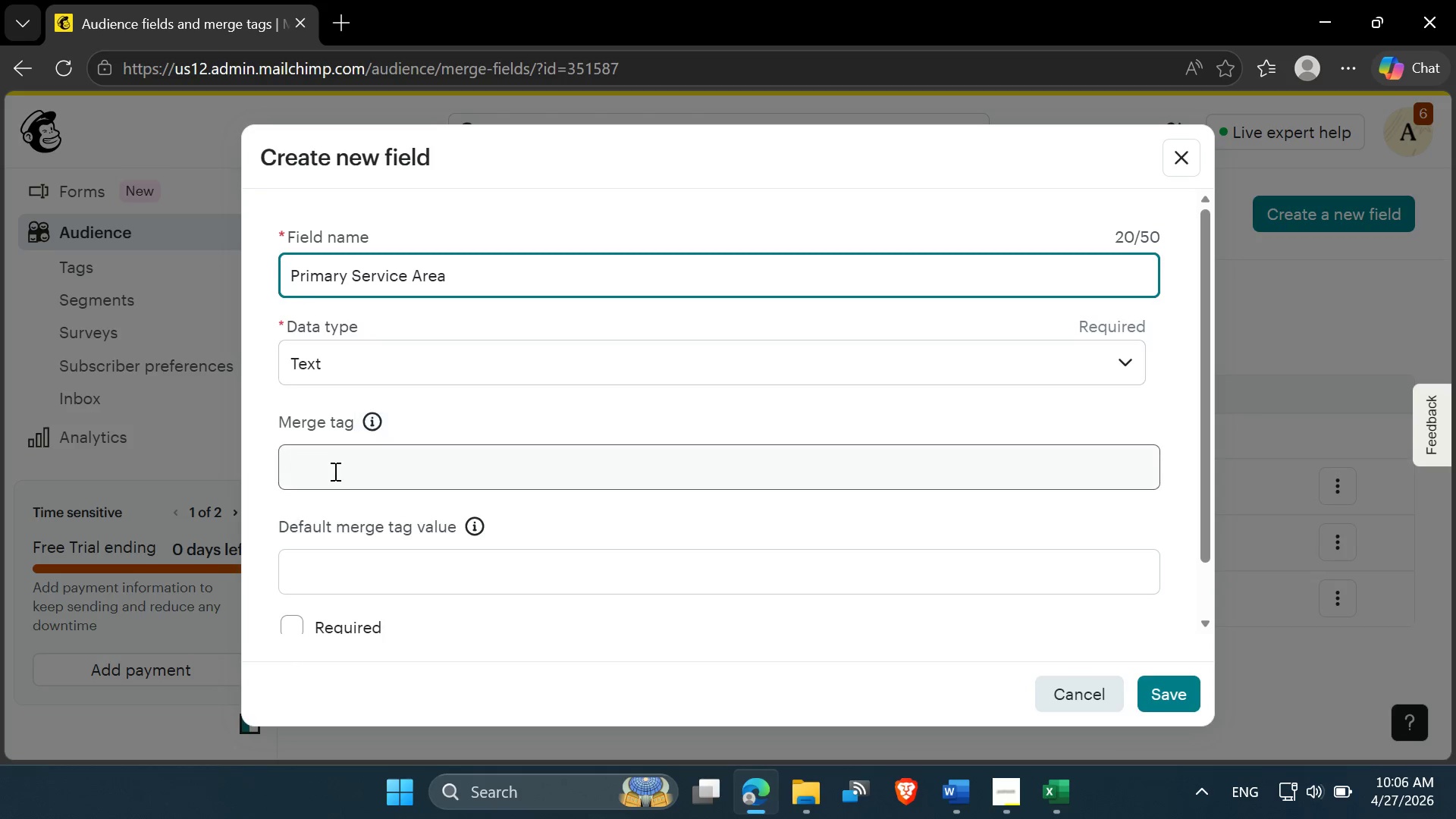 
left_click([331, 472])
 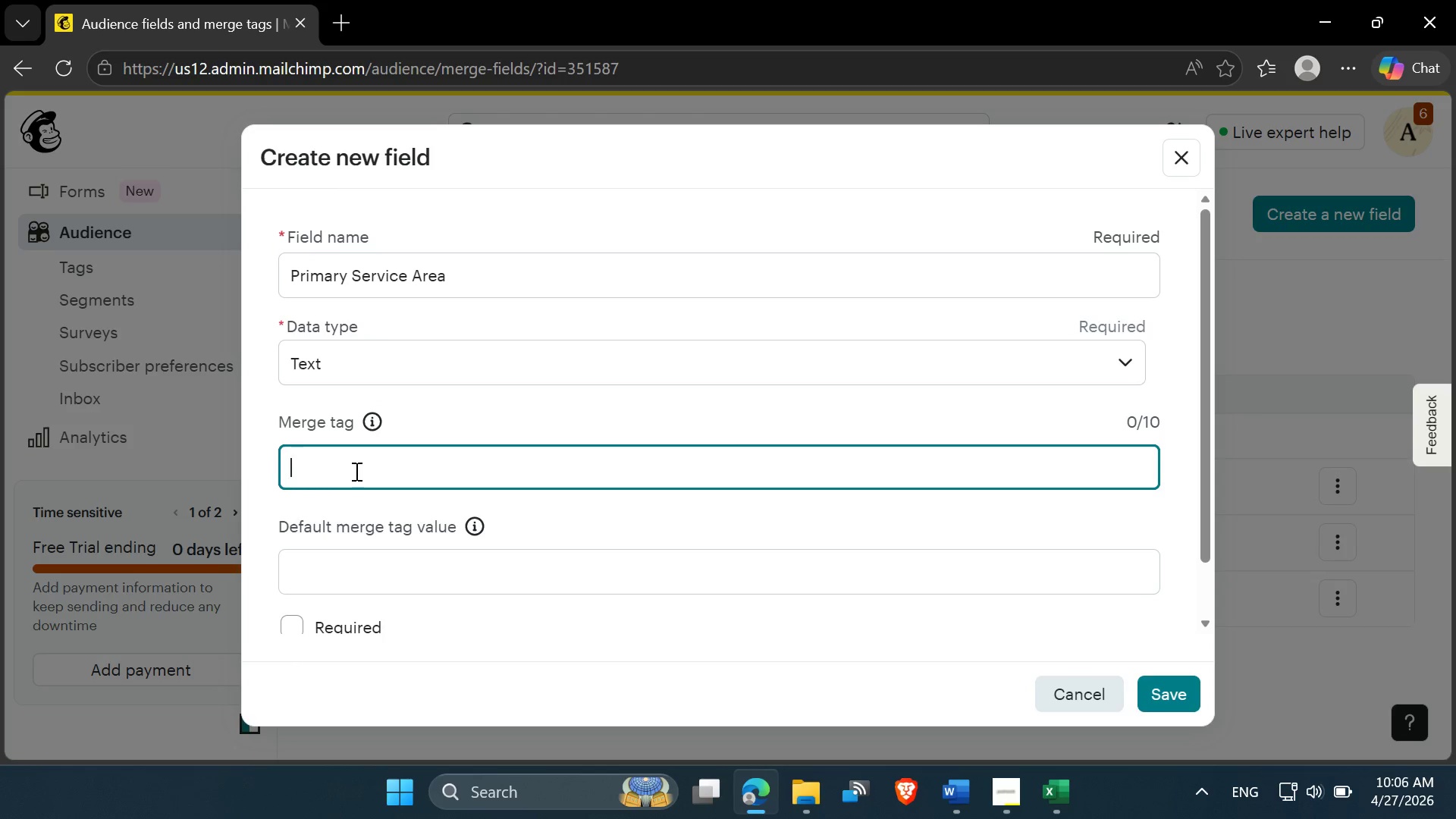 
hold_key(key=ControlLeft, duration=0.64)
 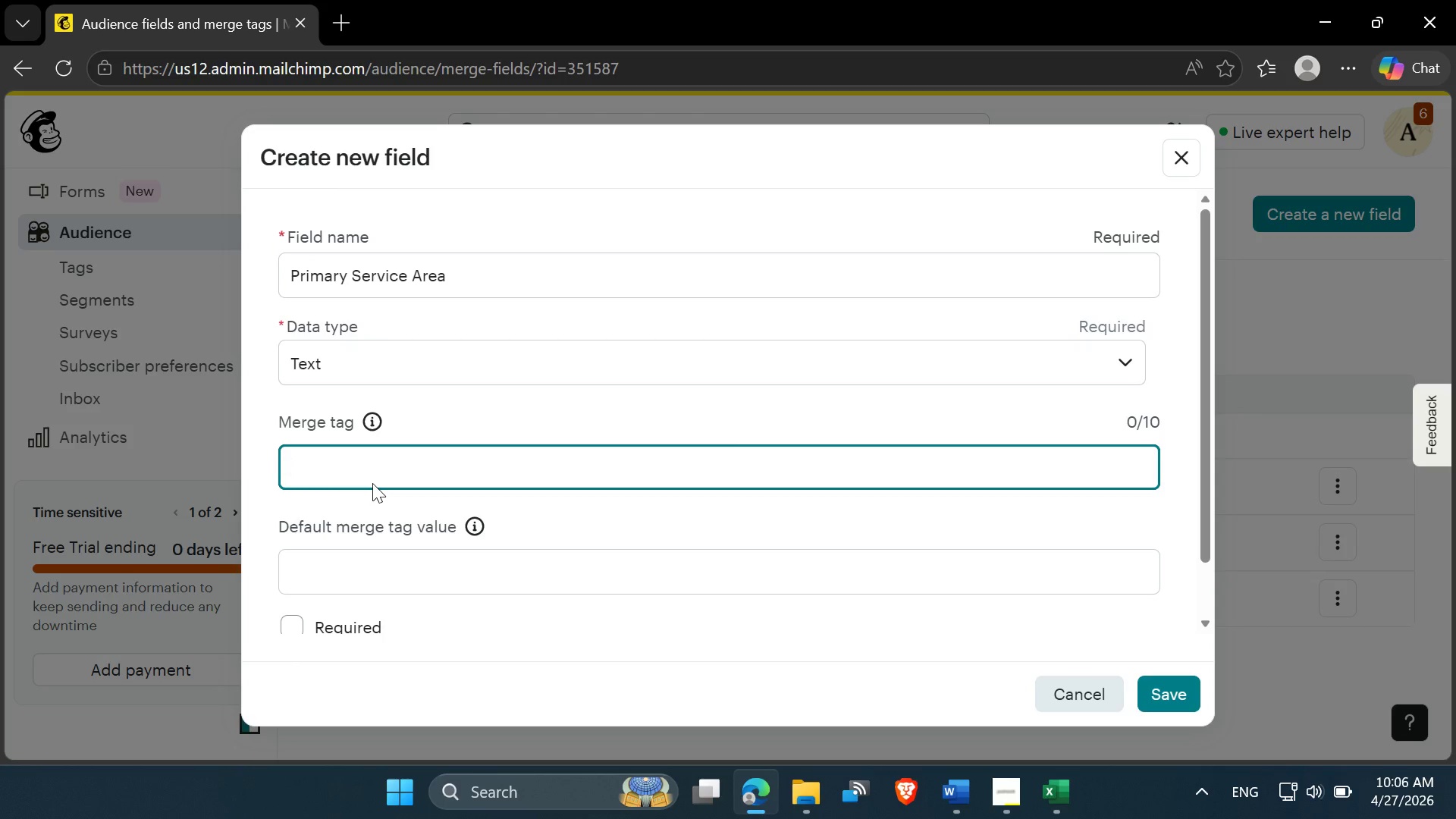 
hold_key(key=ControlLeft, duration=12.44)
left_click([1061, 809])
 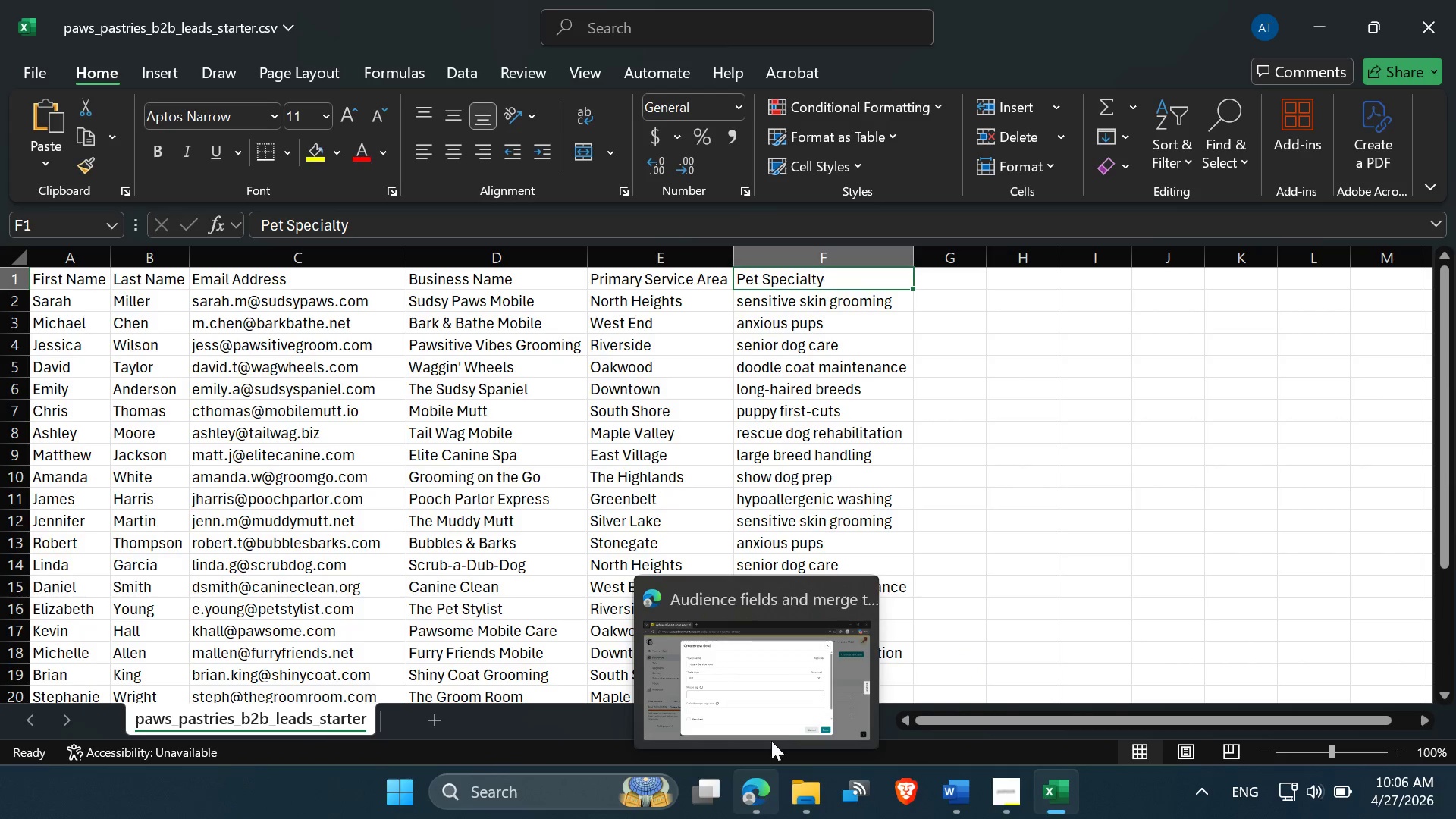 
left_click([1000, 673])